 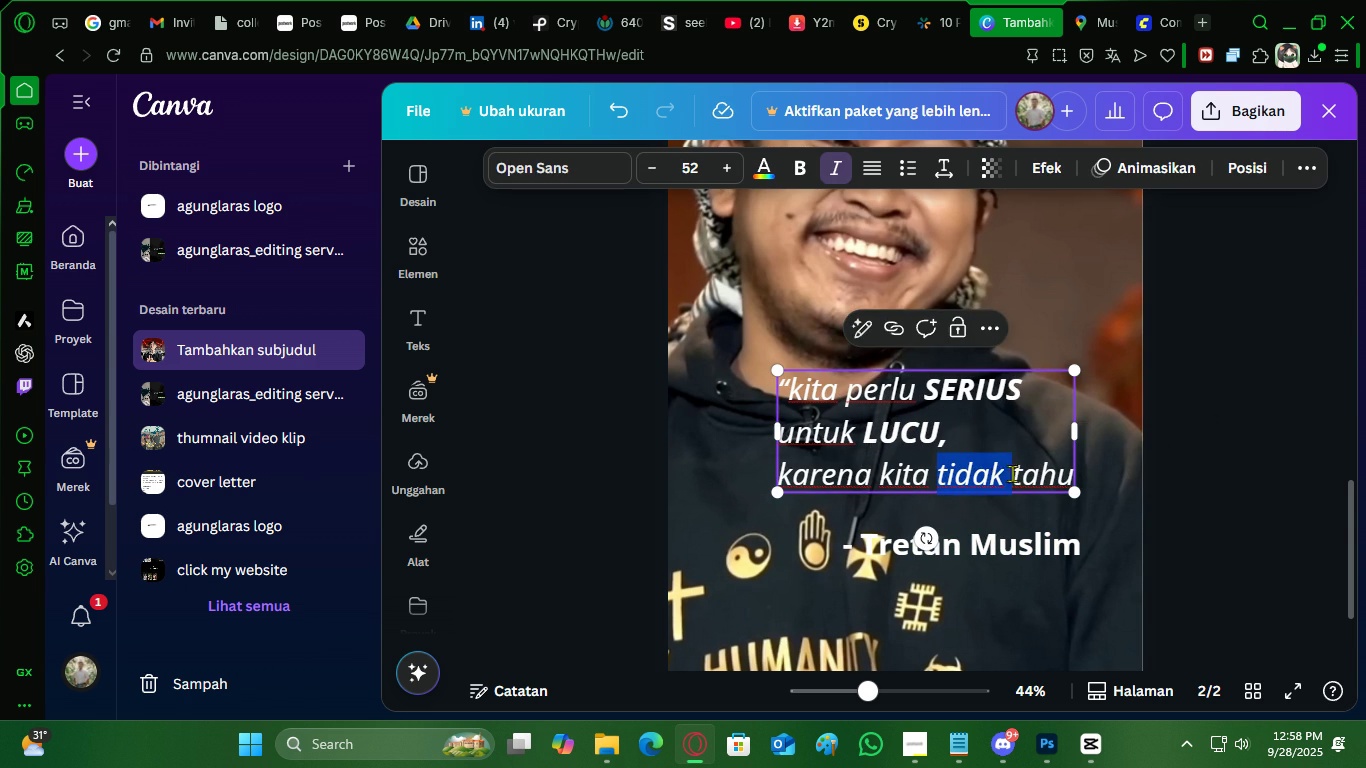 
triple_click([1012, 473])
 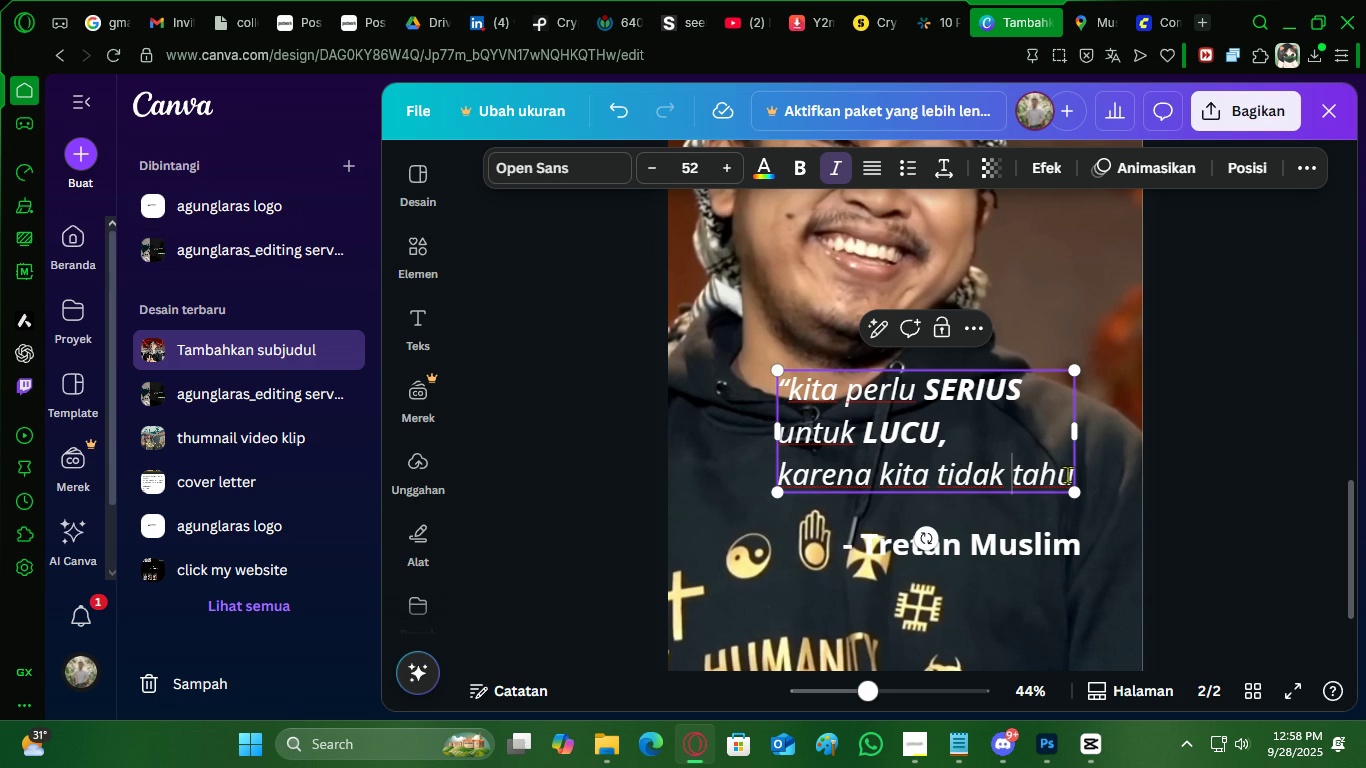 
left_click([1073, 473])
 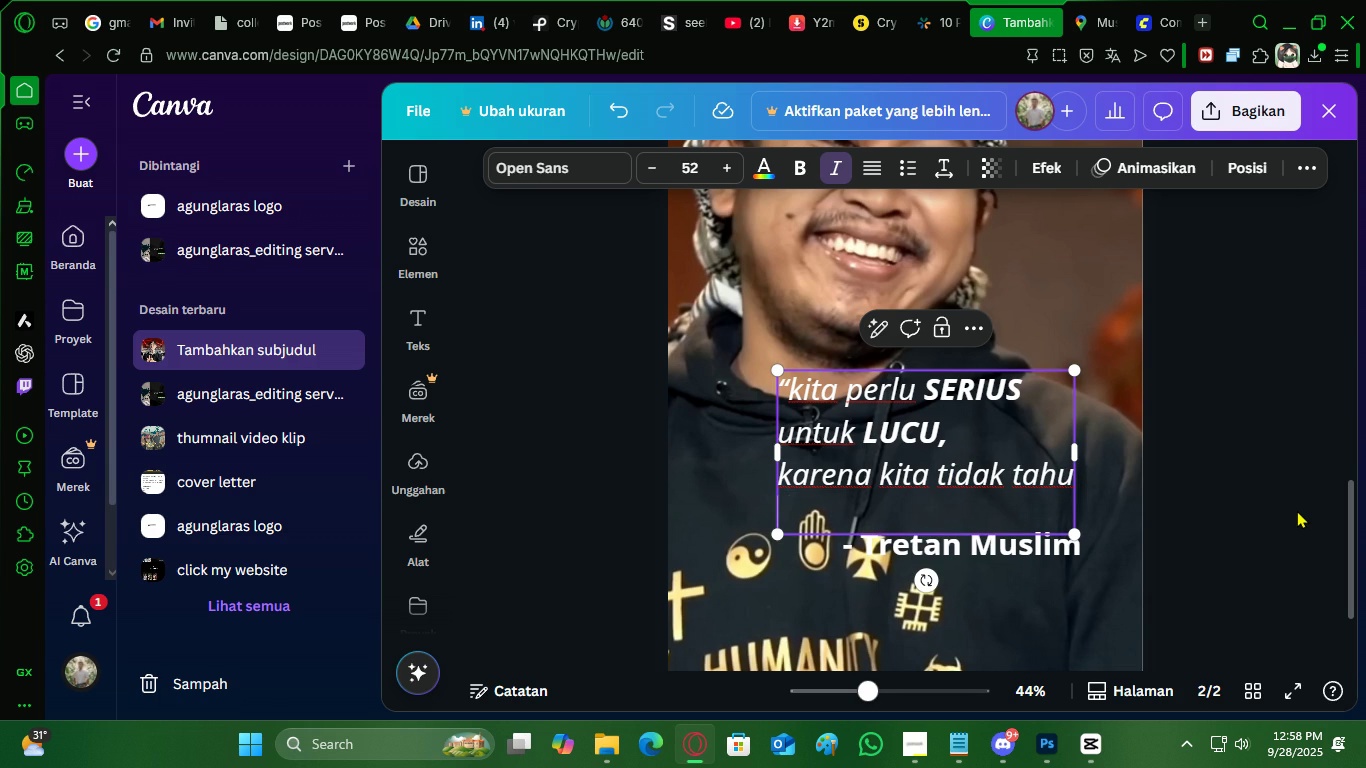 
key(Enter)
 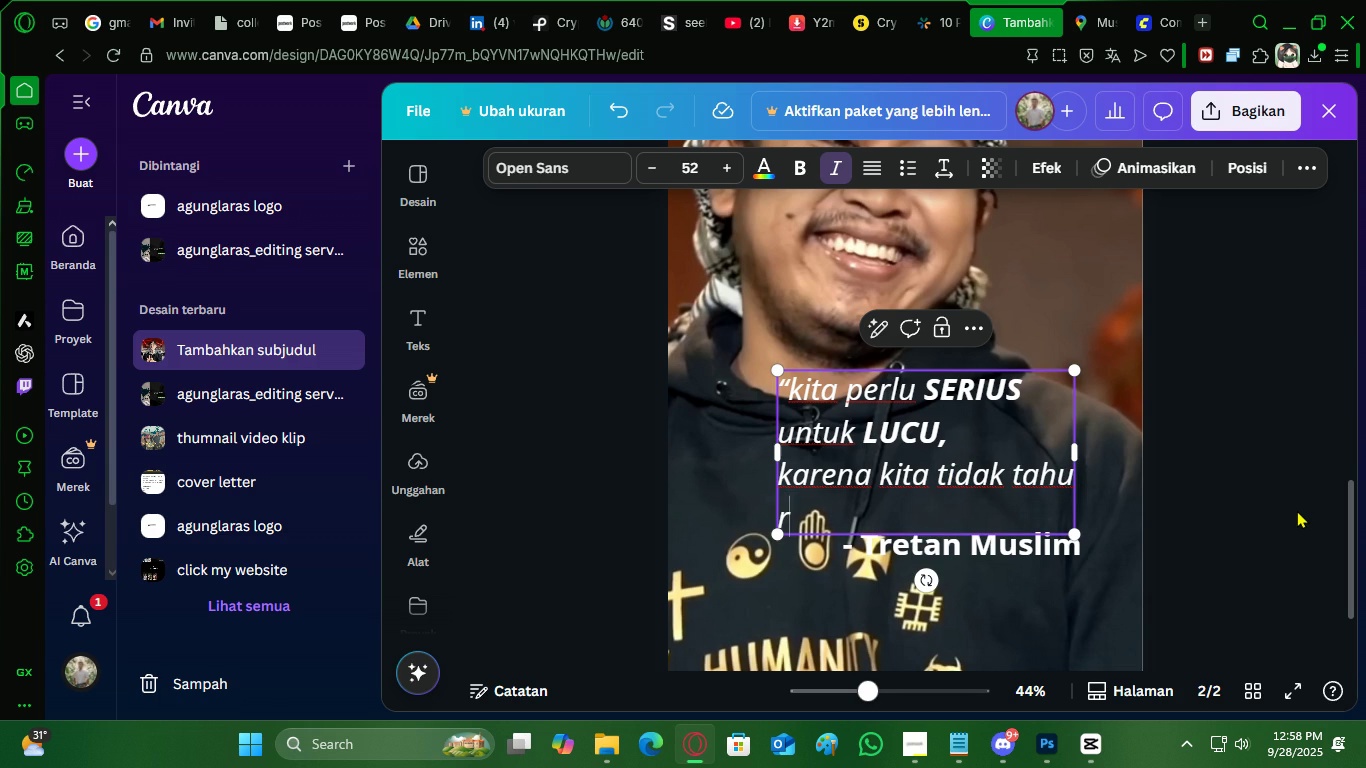 
type(reaksi orang seperti apa")